 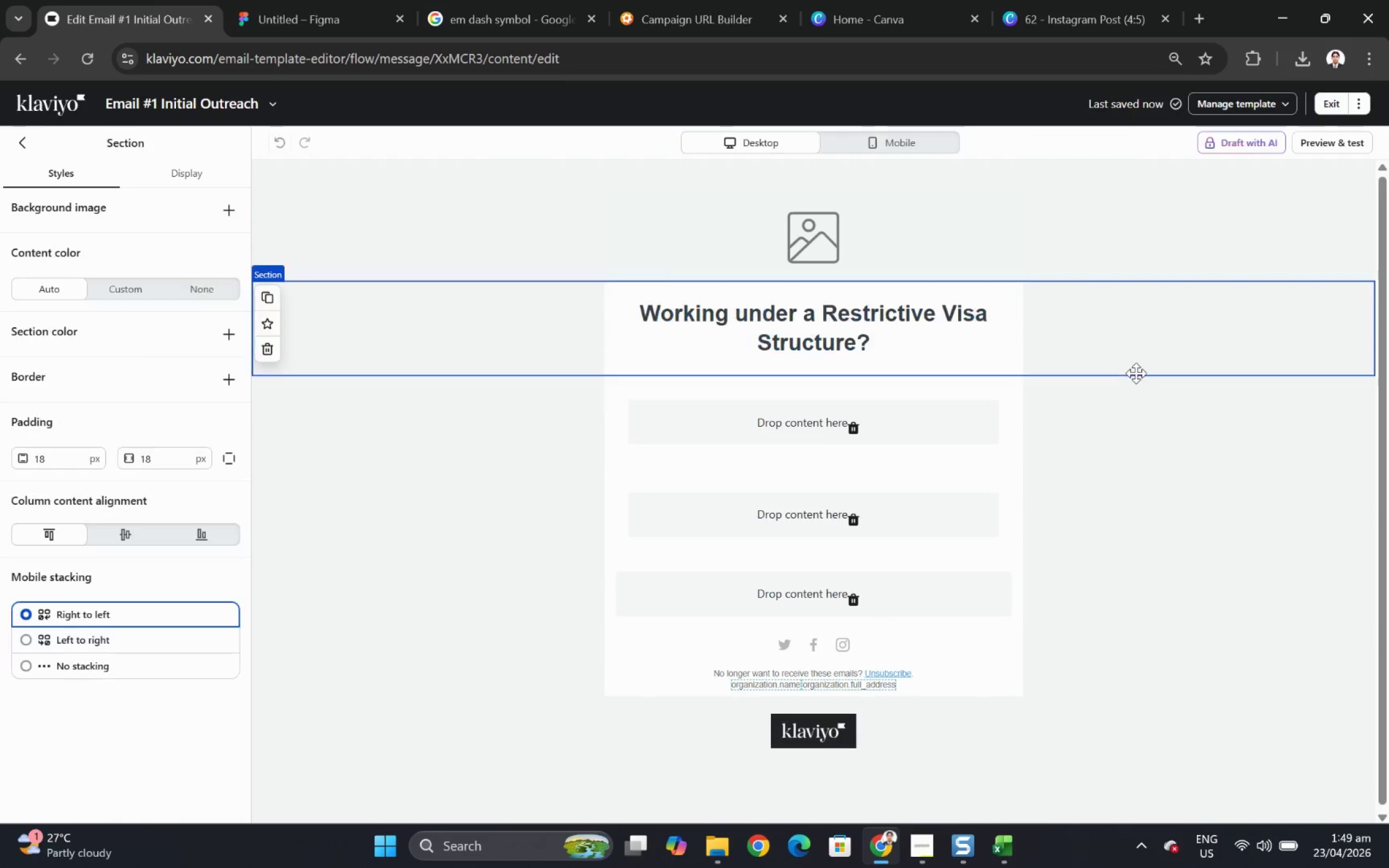 
left_click([1134, 480])
 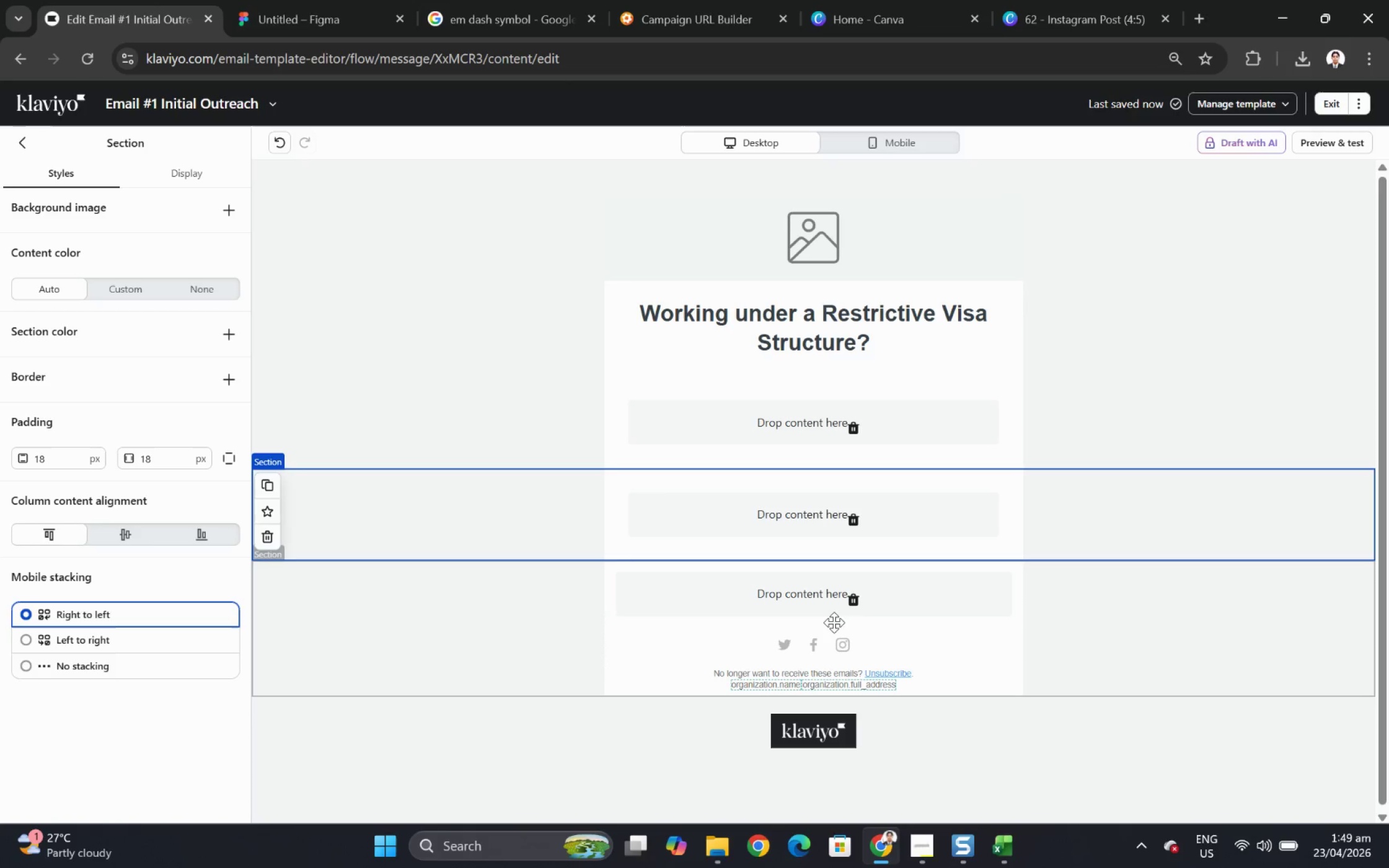 
wait(6.42)
 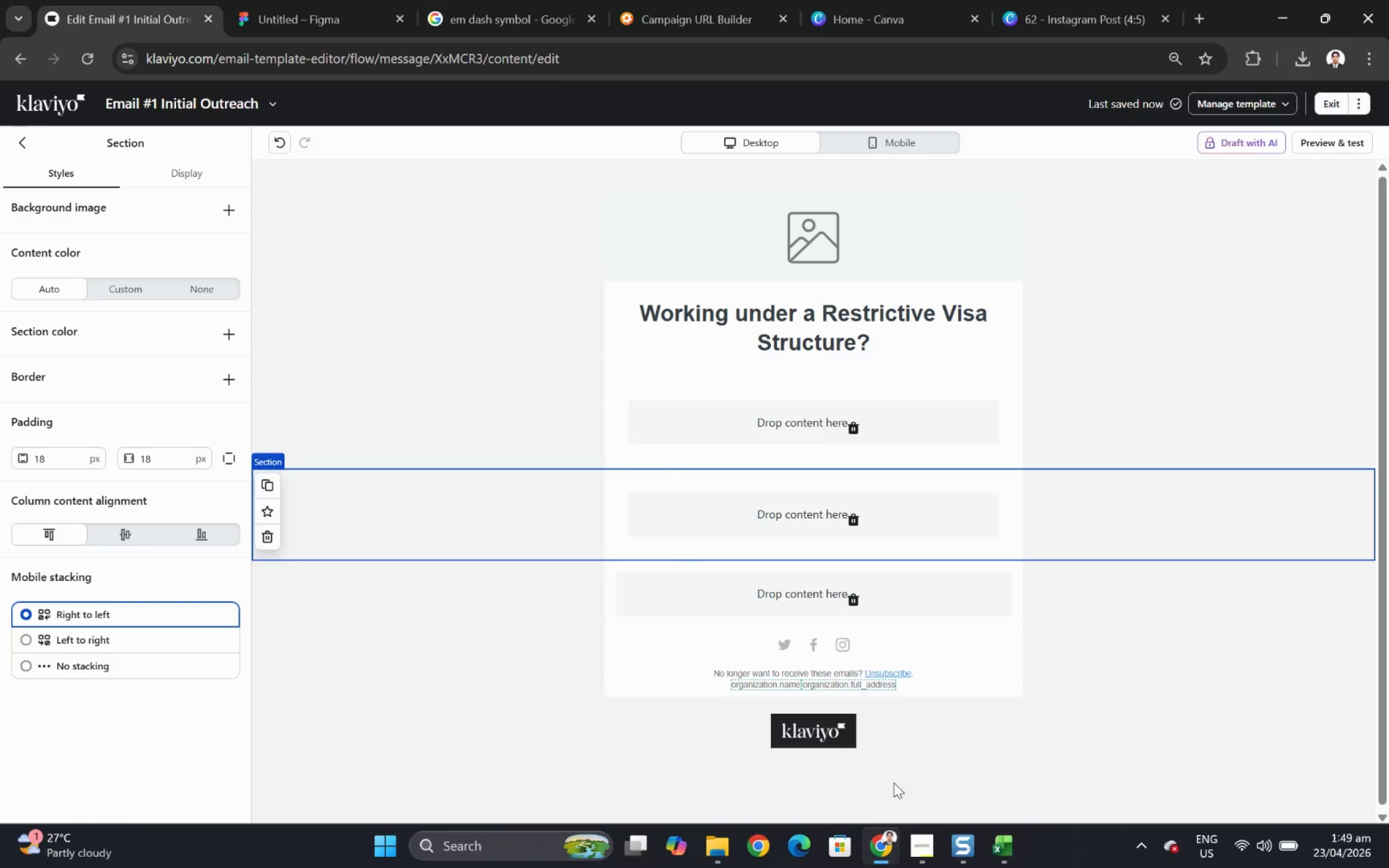 
double_click([861, 316])
 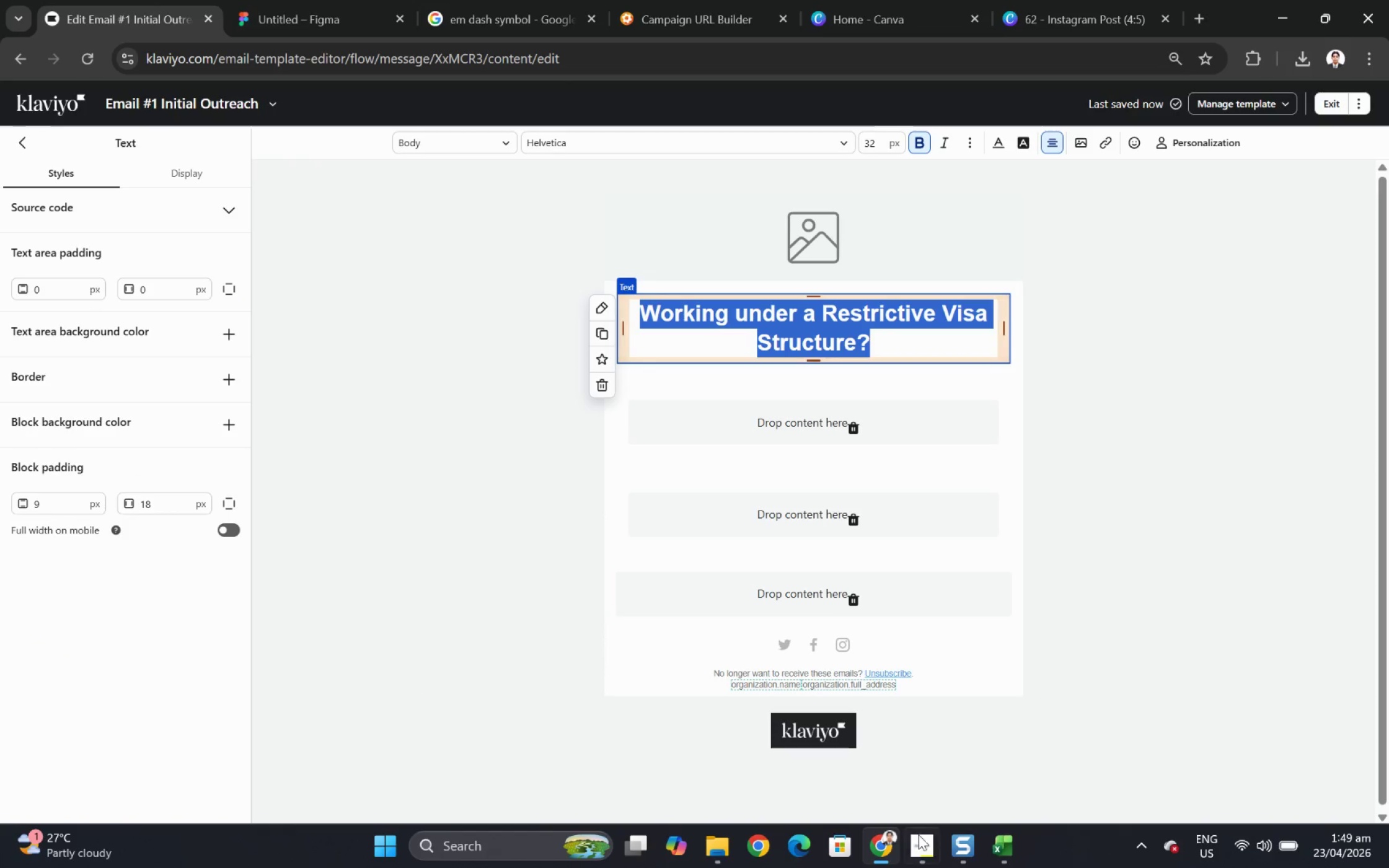 
left_click([924, 840])